 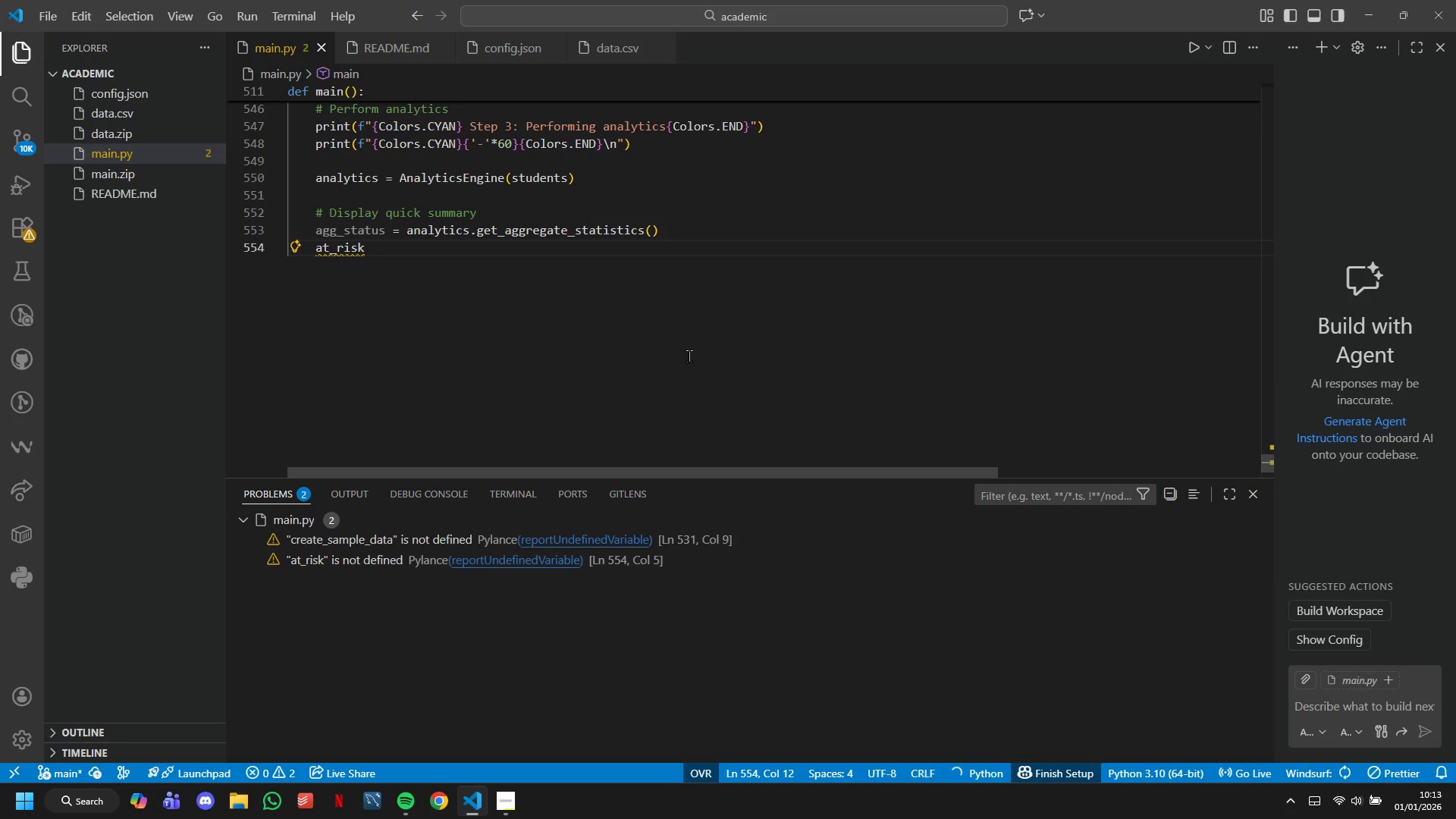 
hold_key(key=ShiftLeft, duration=0.66)
 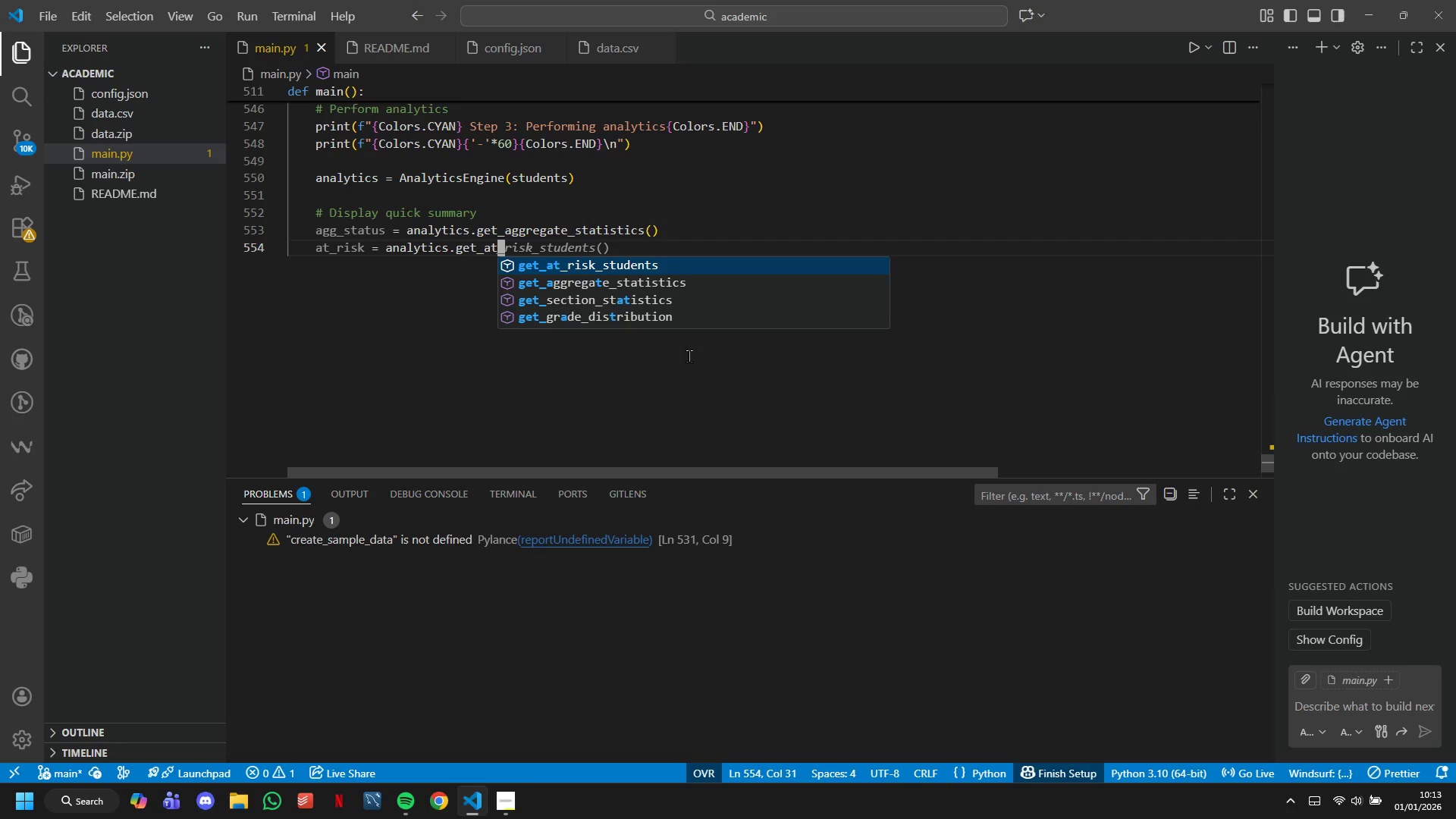 
hold_key(key=ShiftLeft, duration=0.36)
 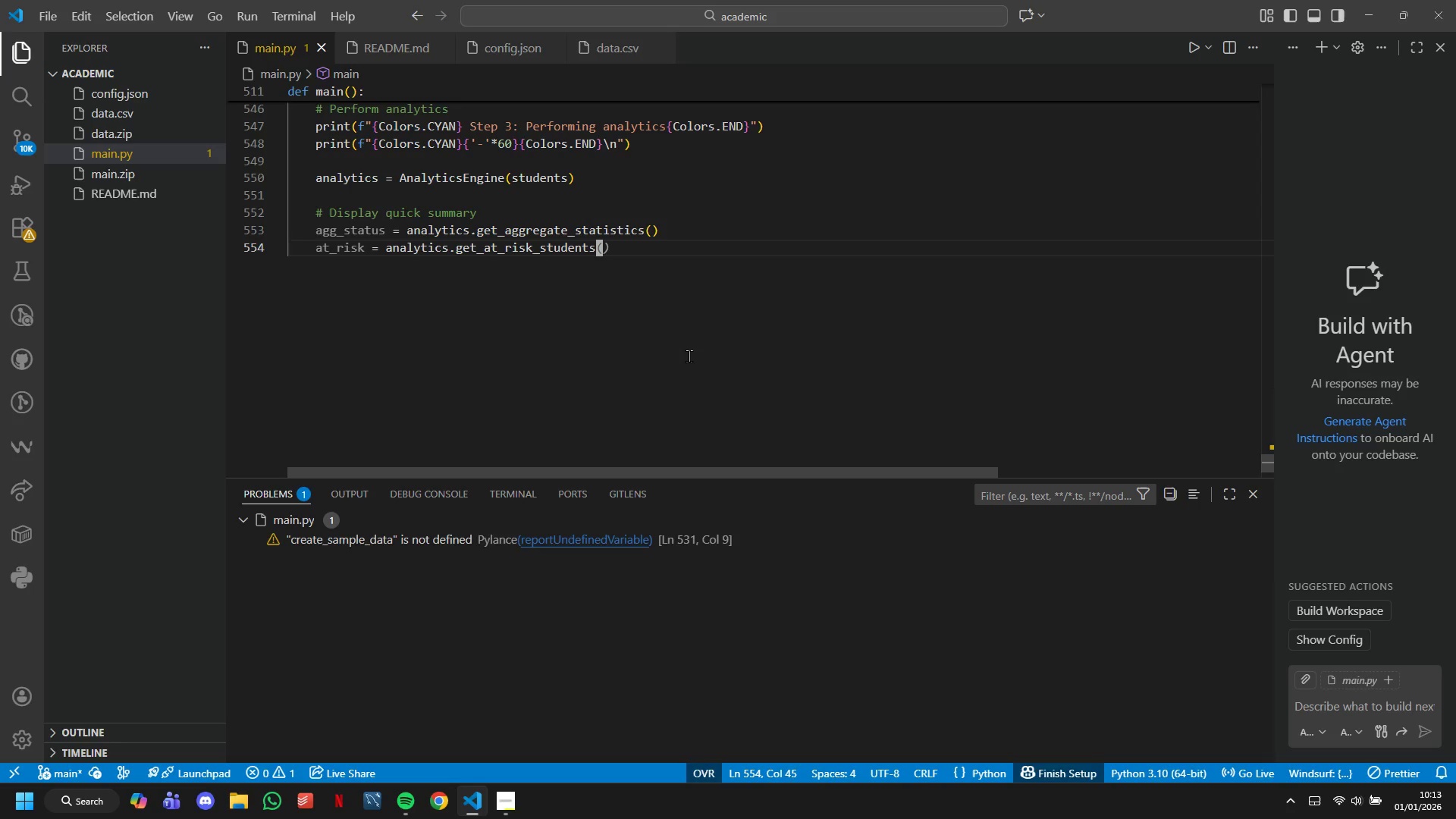 
key(ArrowRight)
 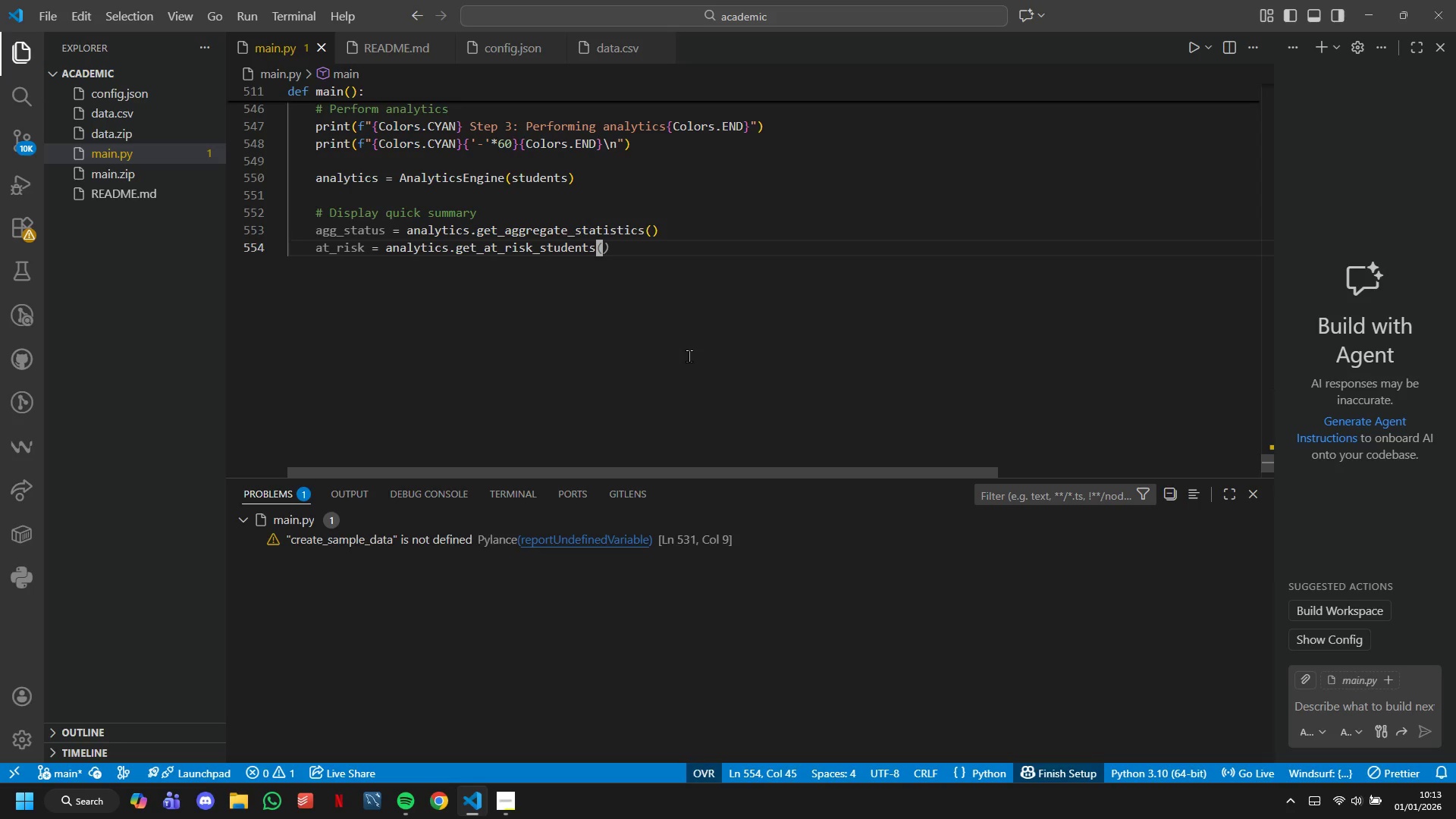 
key(ArrowRight)
 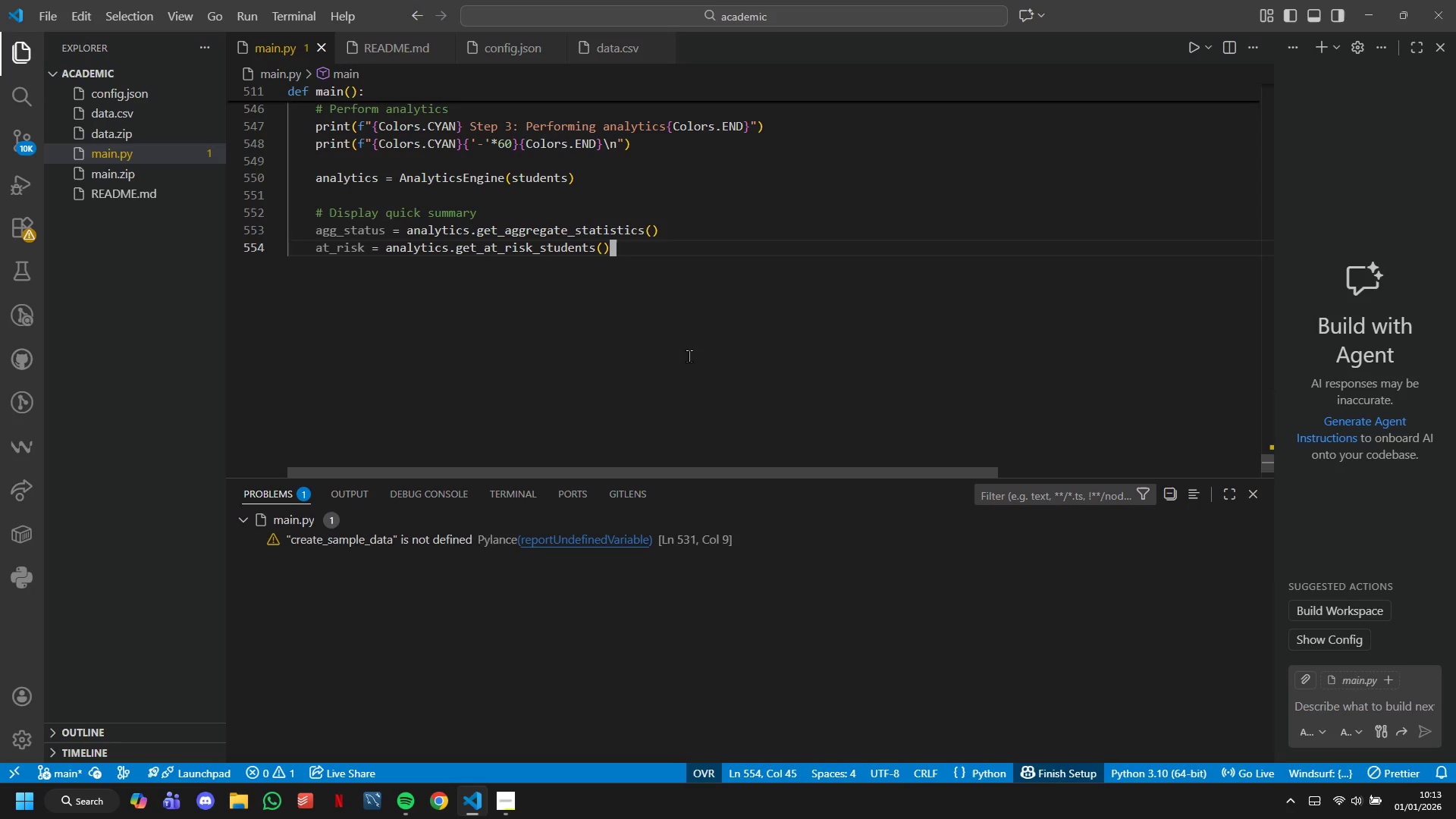 
key(Tab)
 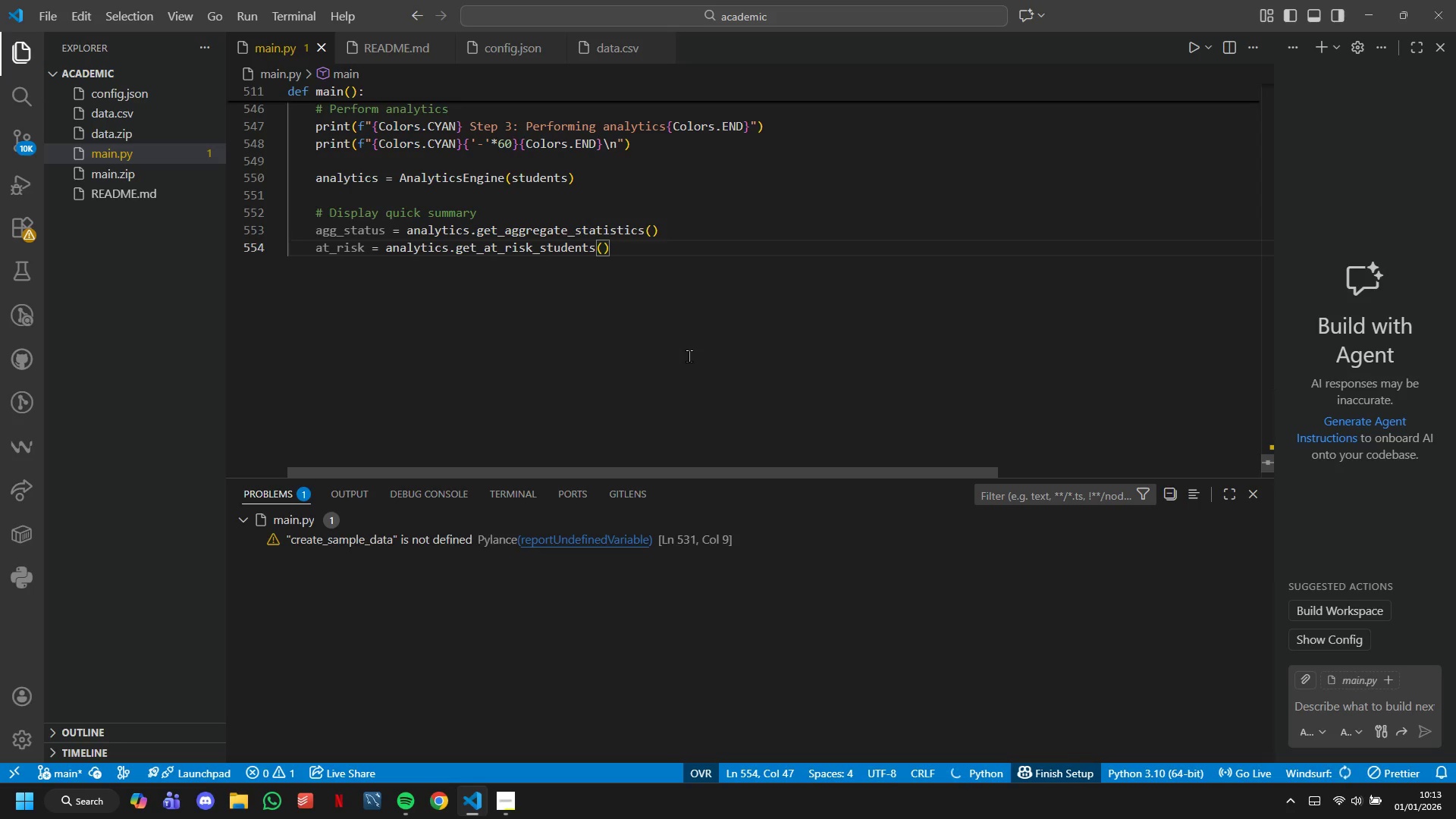 
key(Enter)
 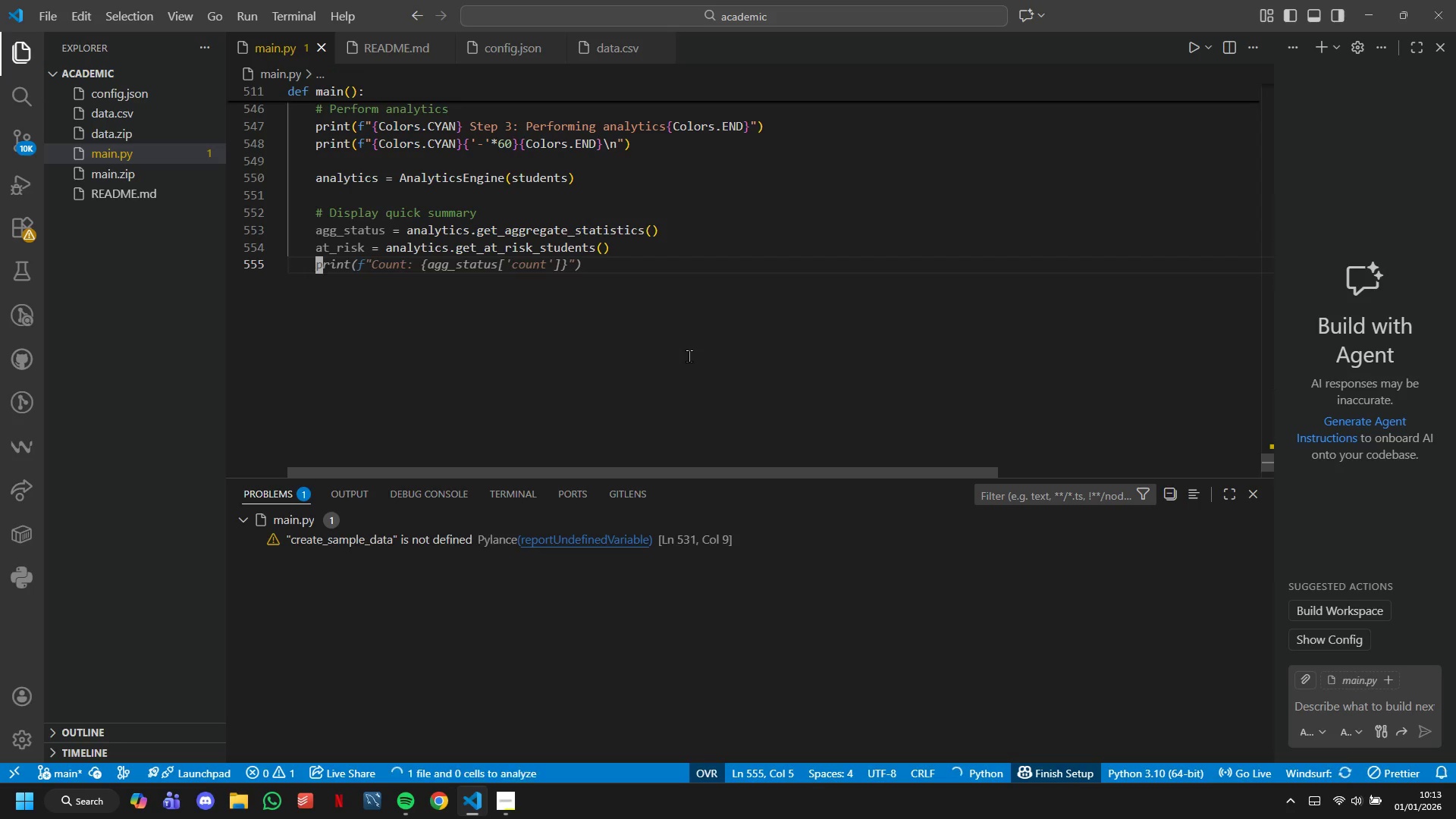 
key(Enter)
 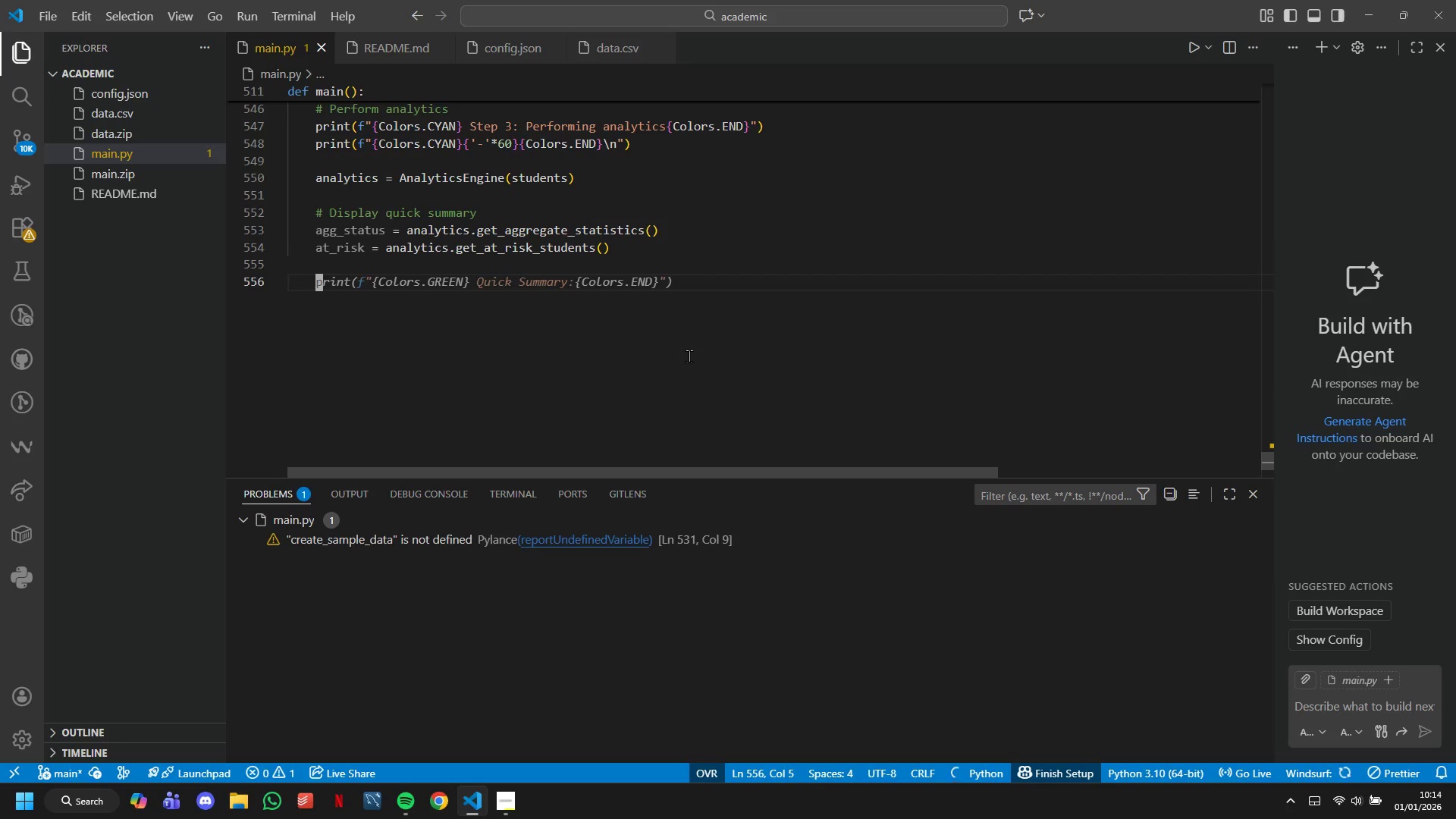 
key(Tab)
 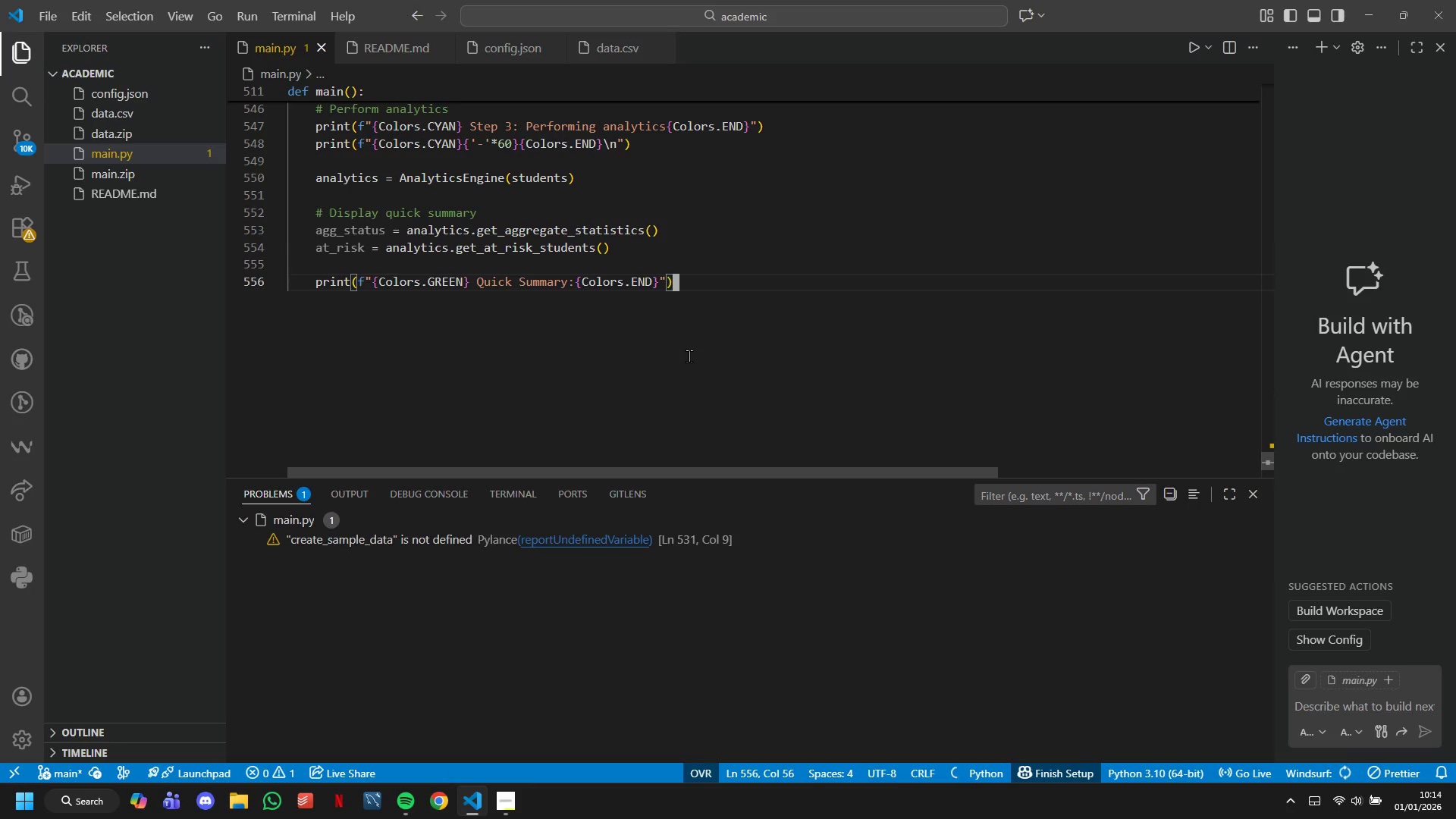 
key(Enter)
 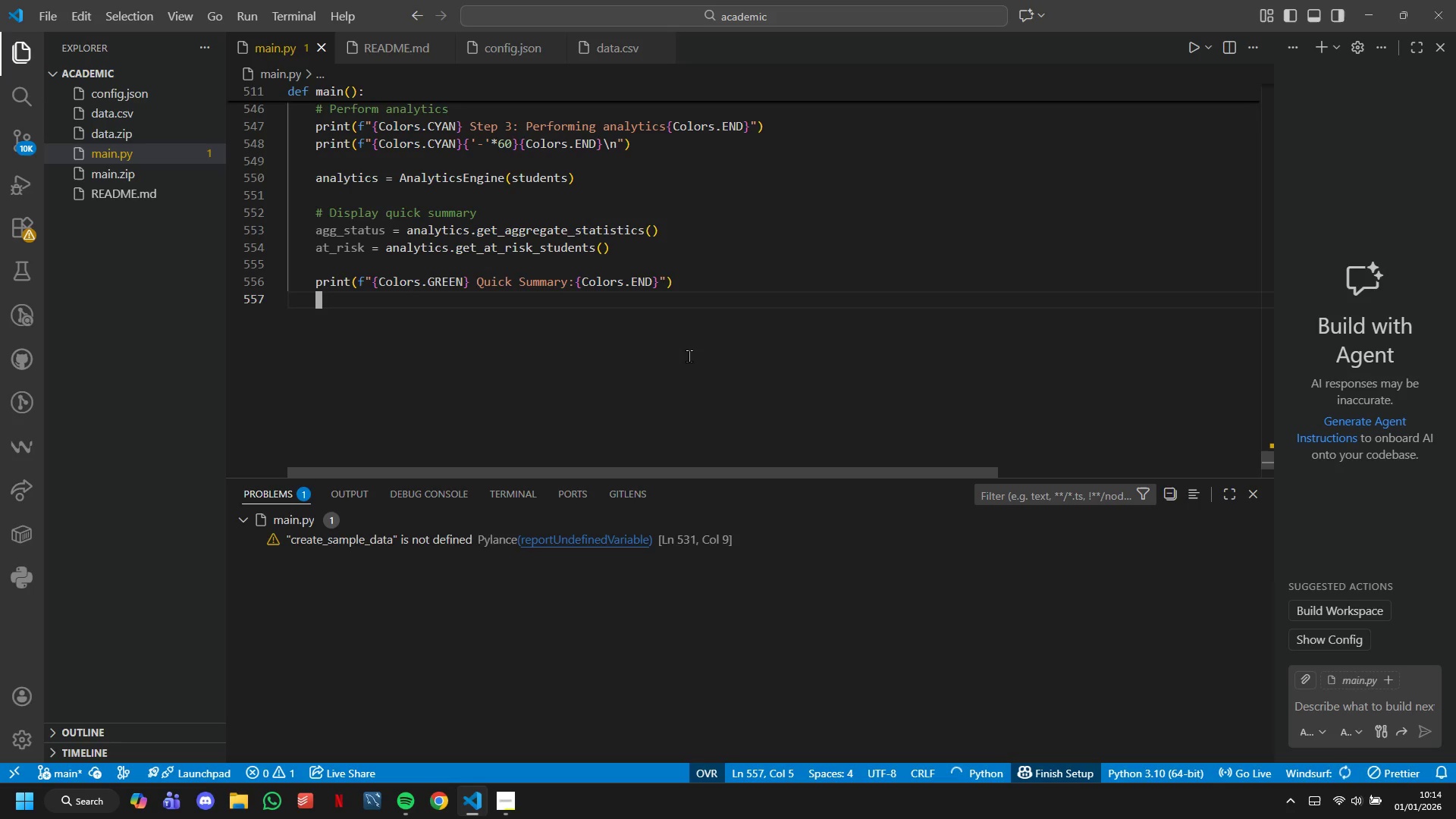 
type(print(F"")
key(Backspace)
type( G)
key(Backspace)
type(Totak )
key(Backspace)
type(l STud)
key(Backspace)
key(Backspace)
key(Backspace)
type(tudents: )
 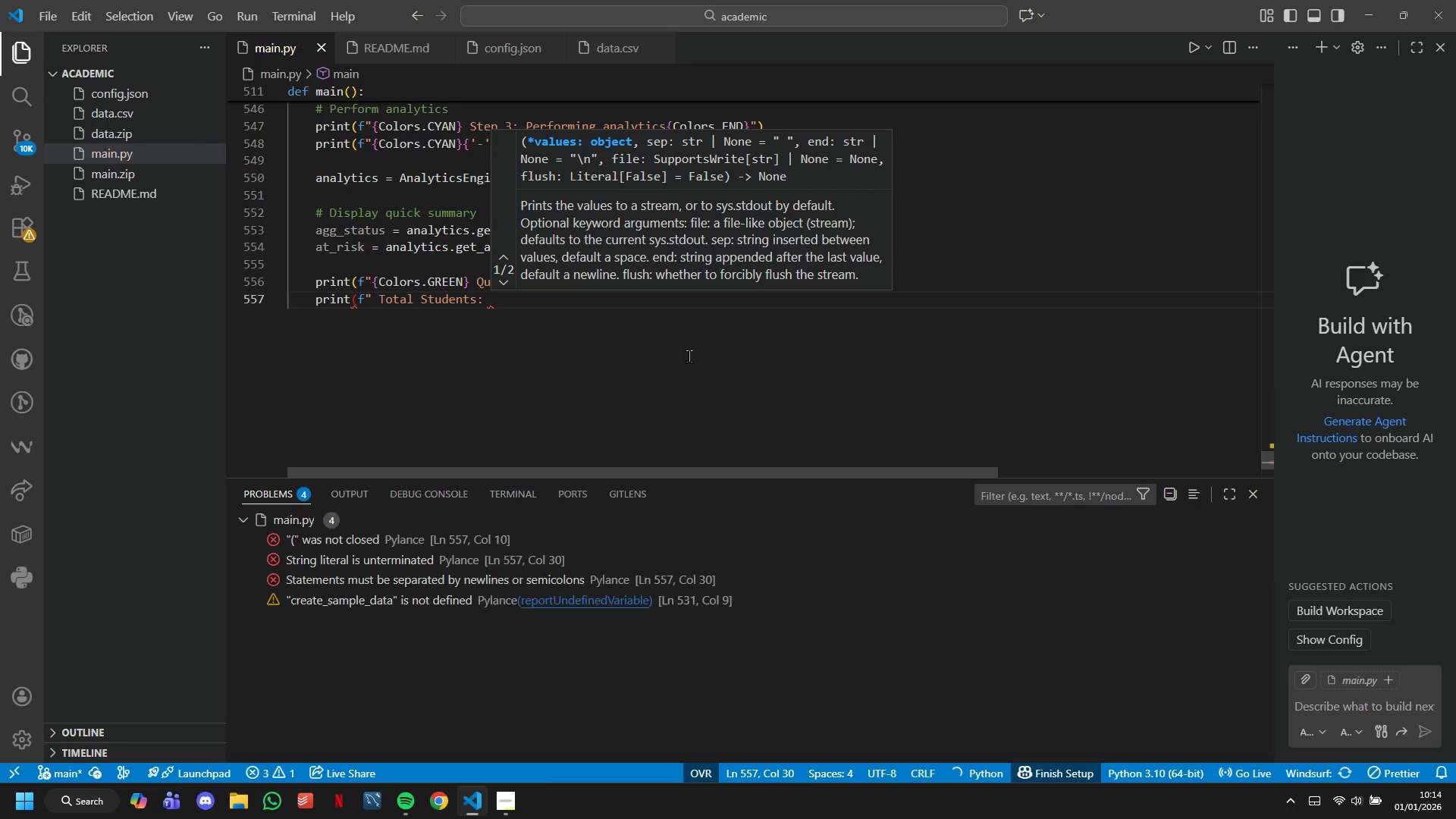 
wait(5.33)
 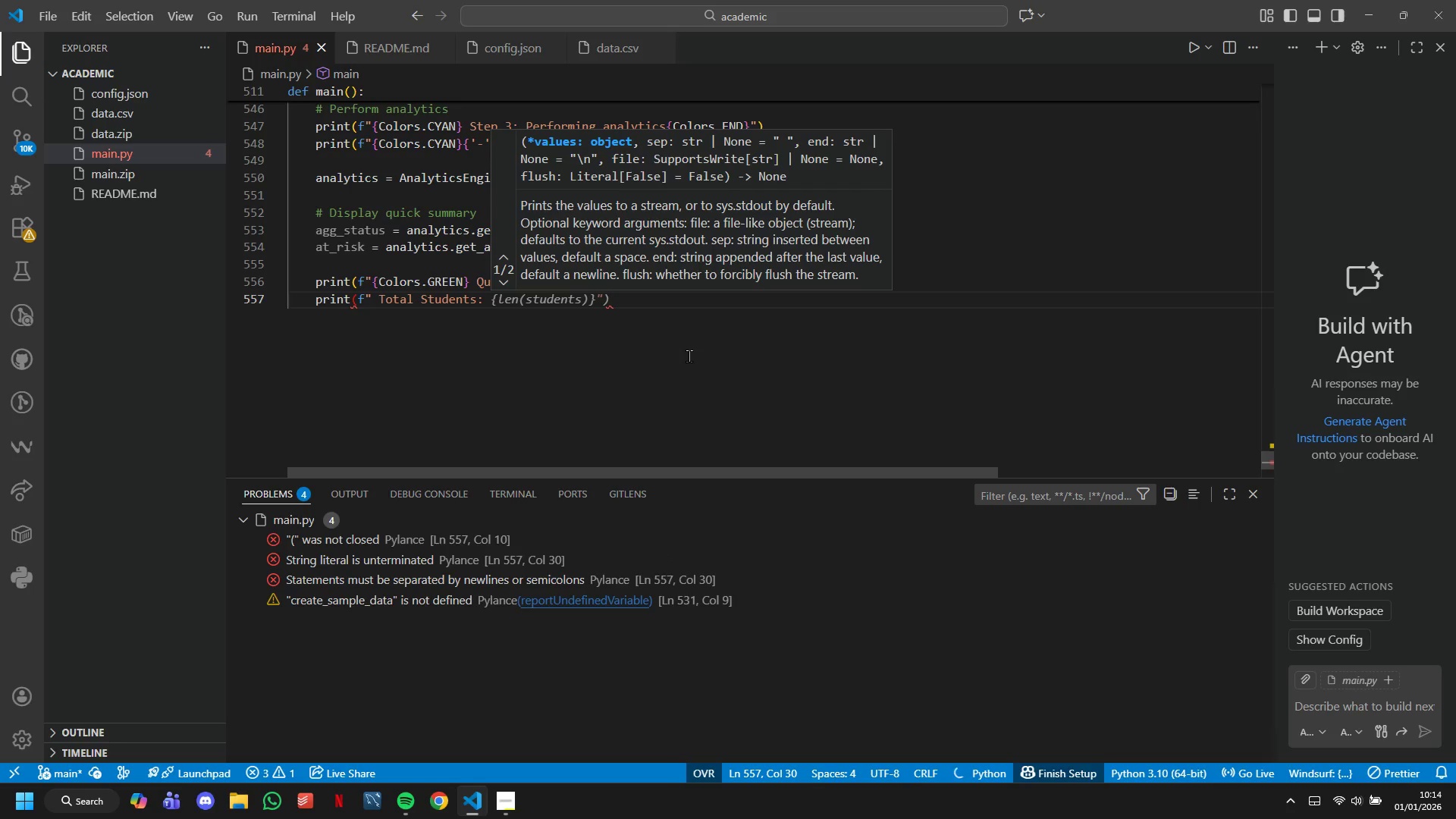 
type({af)
key(Backspace)
type(ff)
key(Backspace)
key(Backspace)
type(gg))
key(Backspace)
type(_stats)
 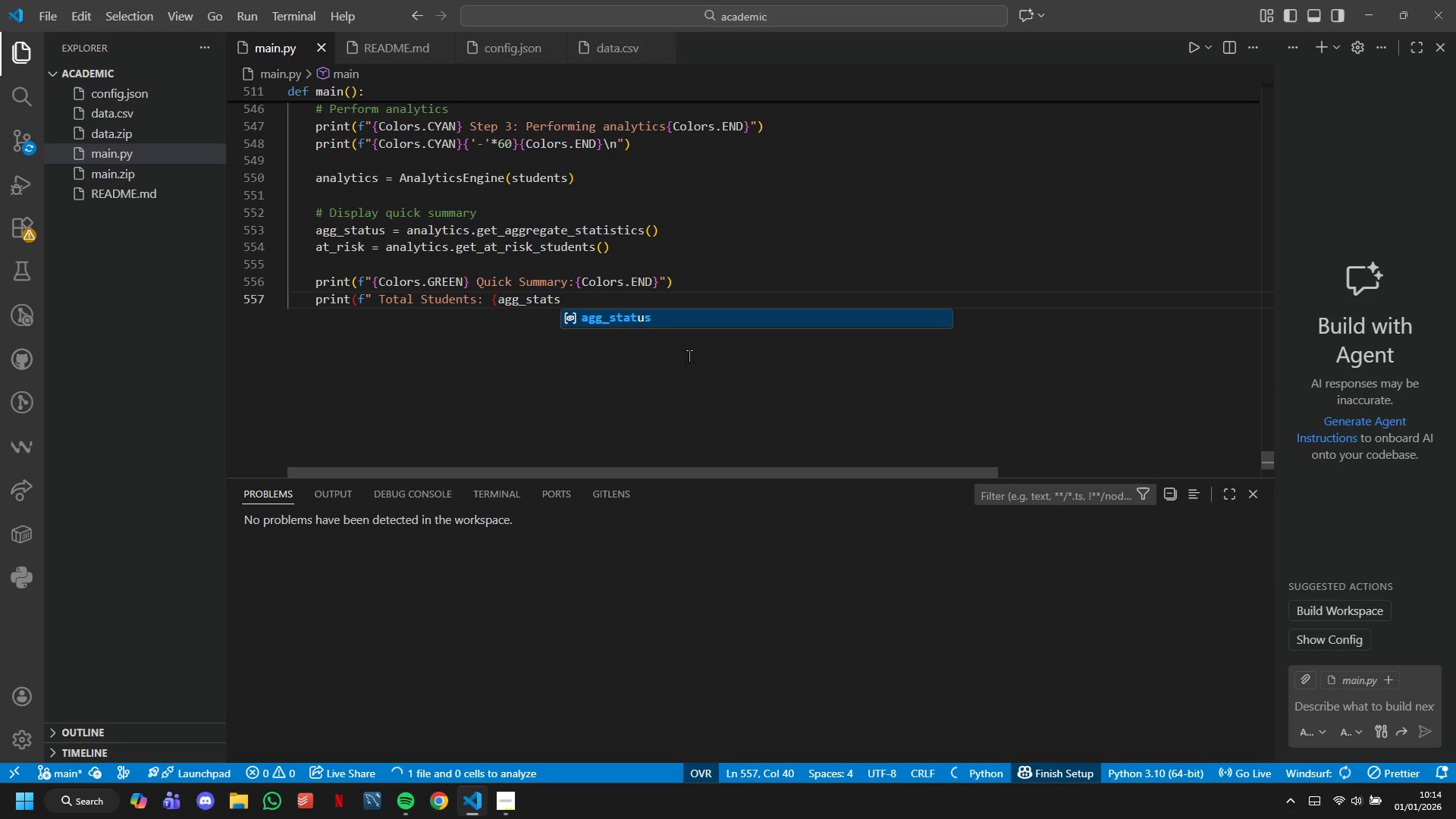 
key(Tab)
 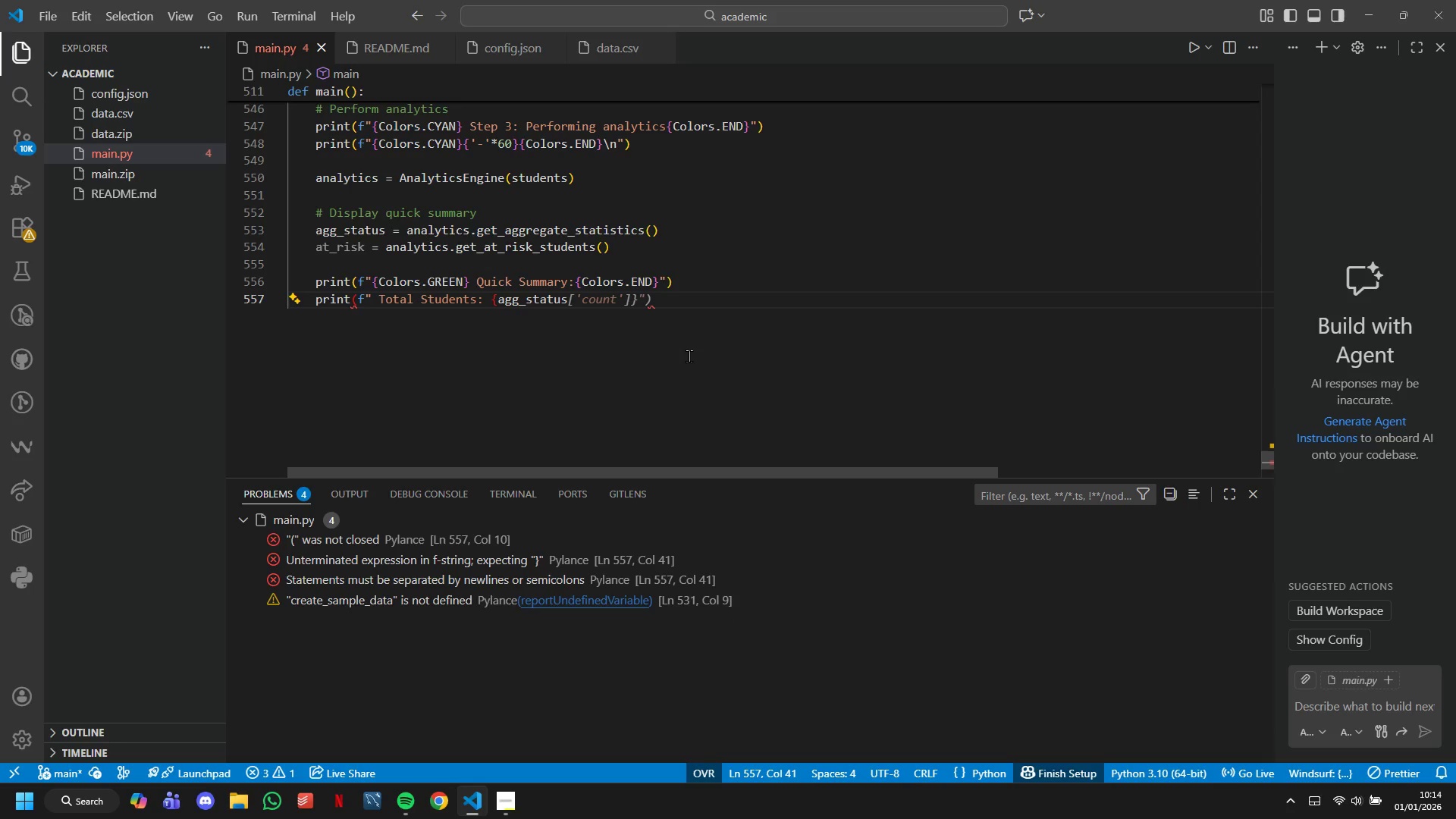 
key(BracketLeft)
 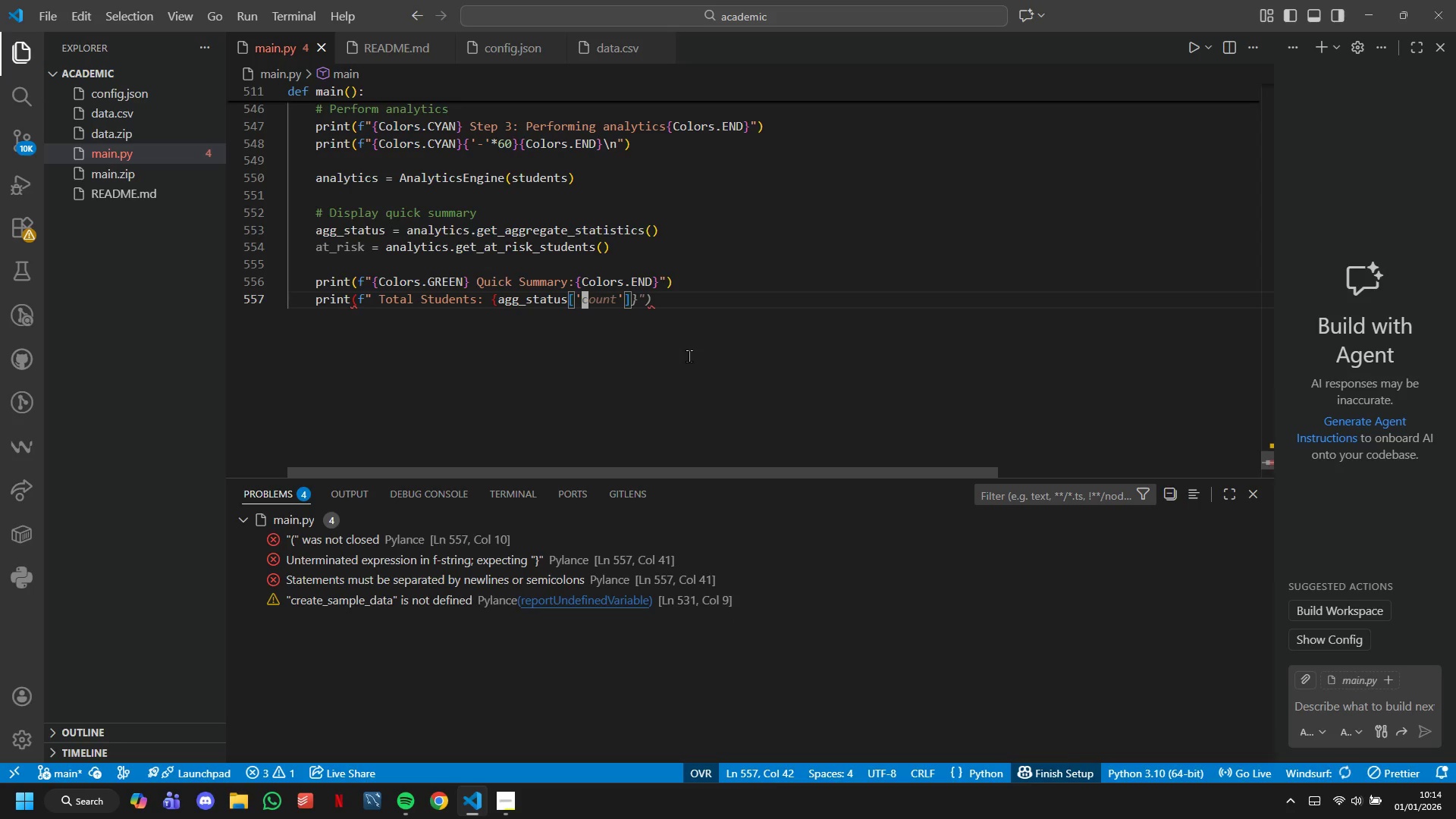 
key(Quote)
 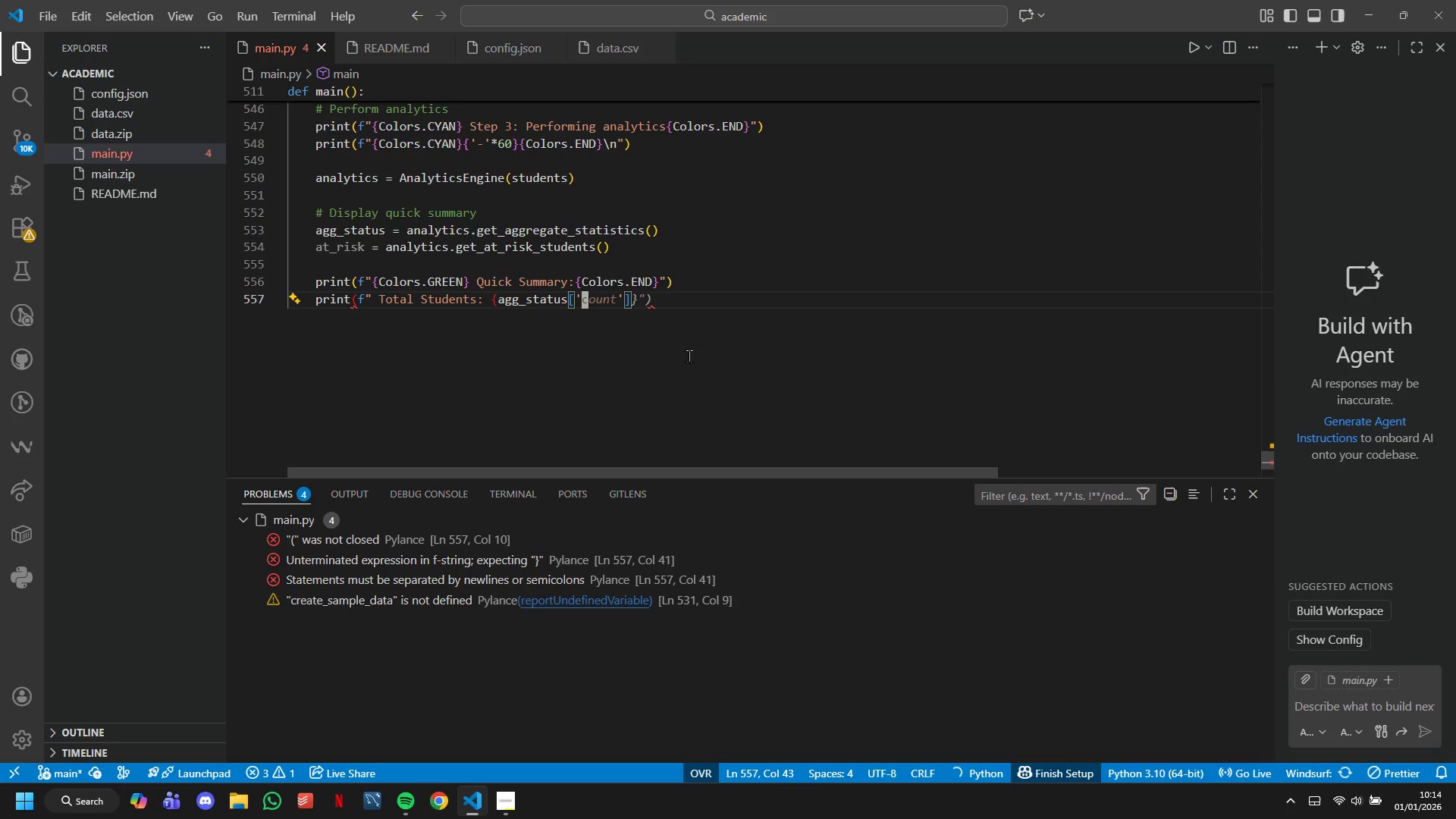 
key(C)
 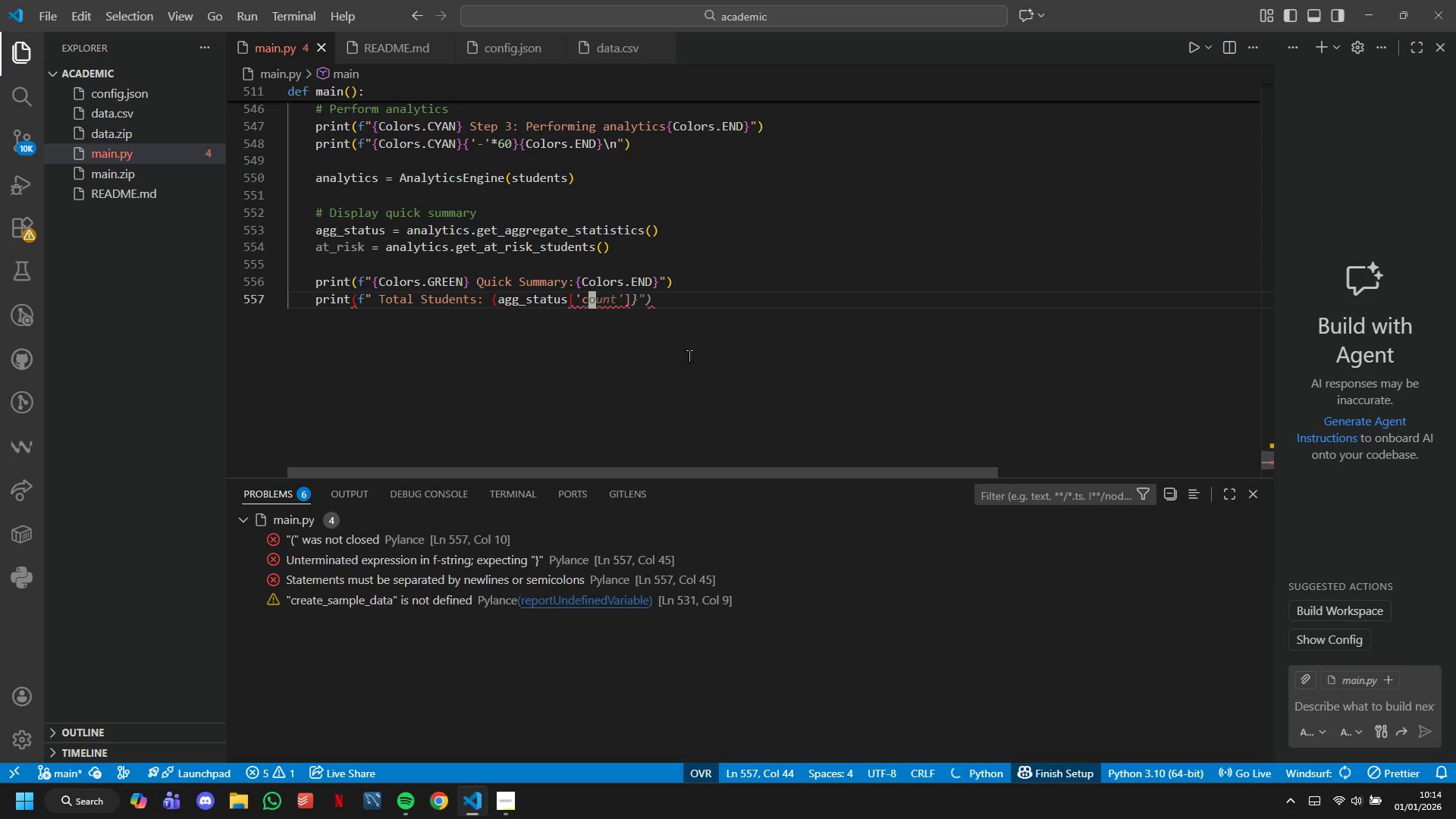 
key(Tab)
 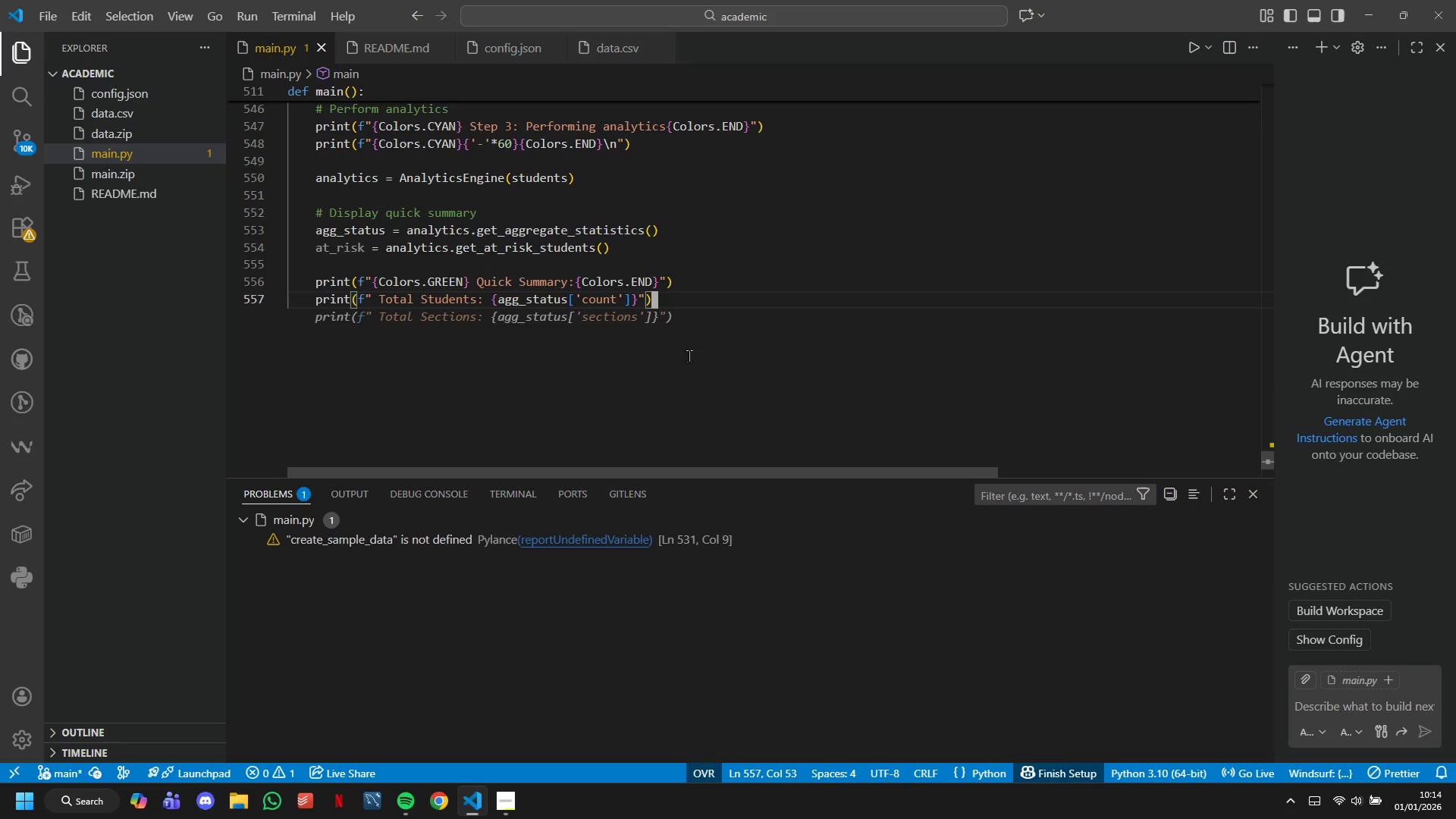 
key(Quote)
 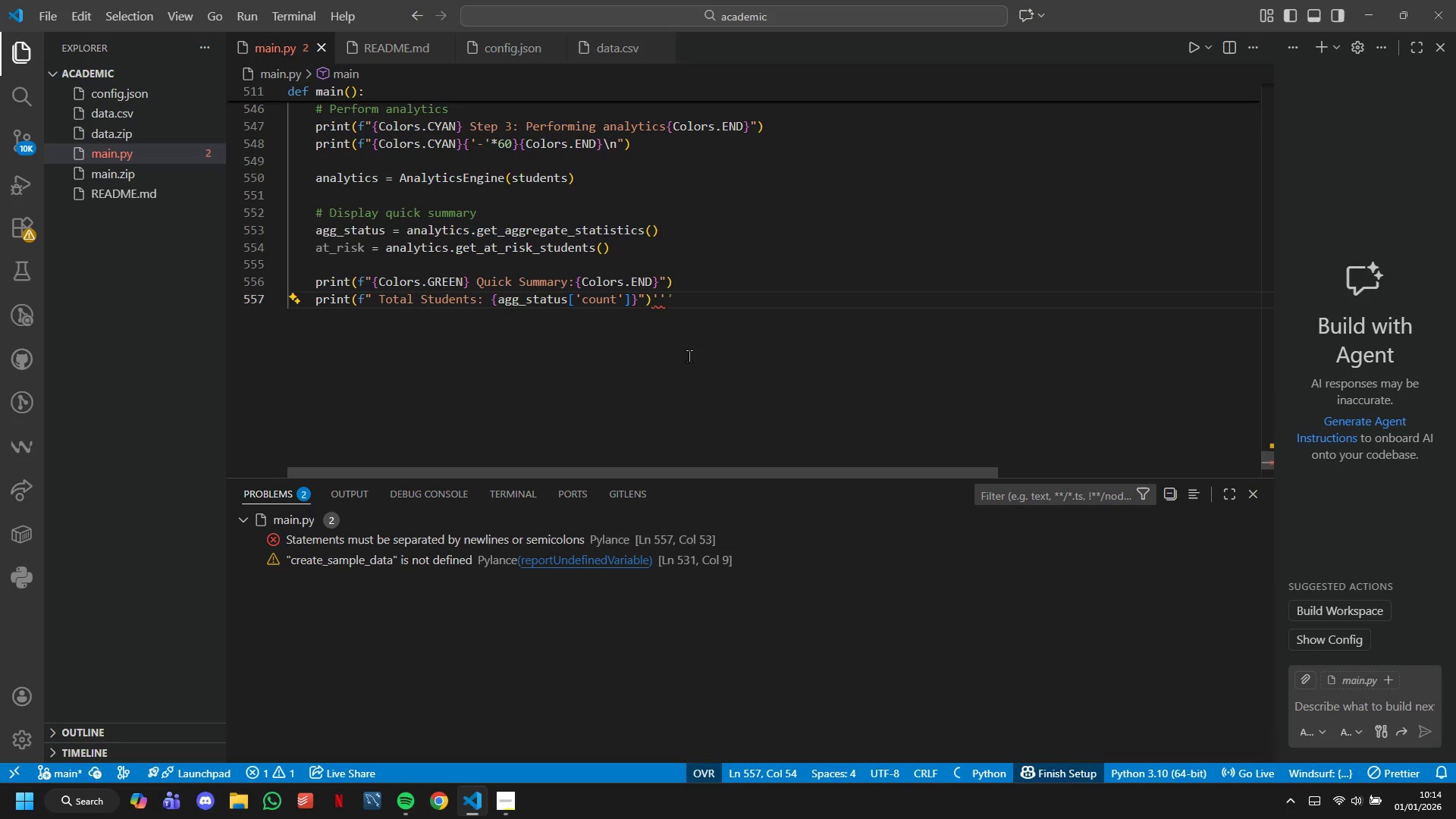 
key(Backspace)
 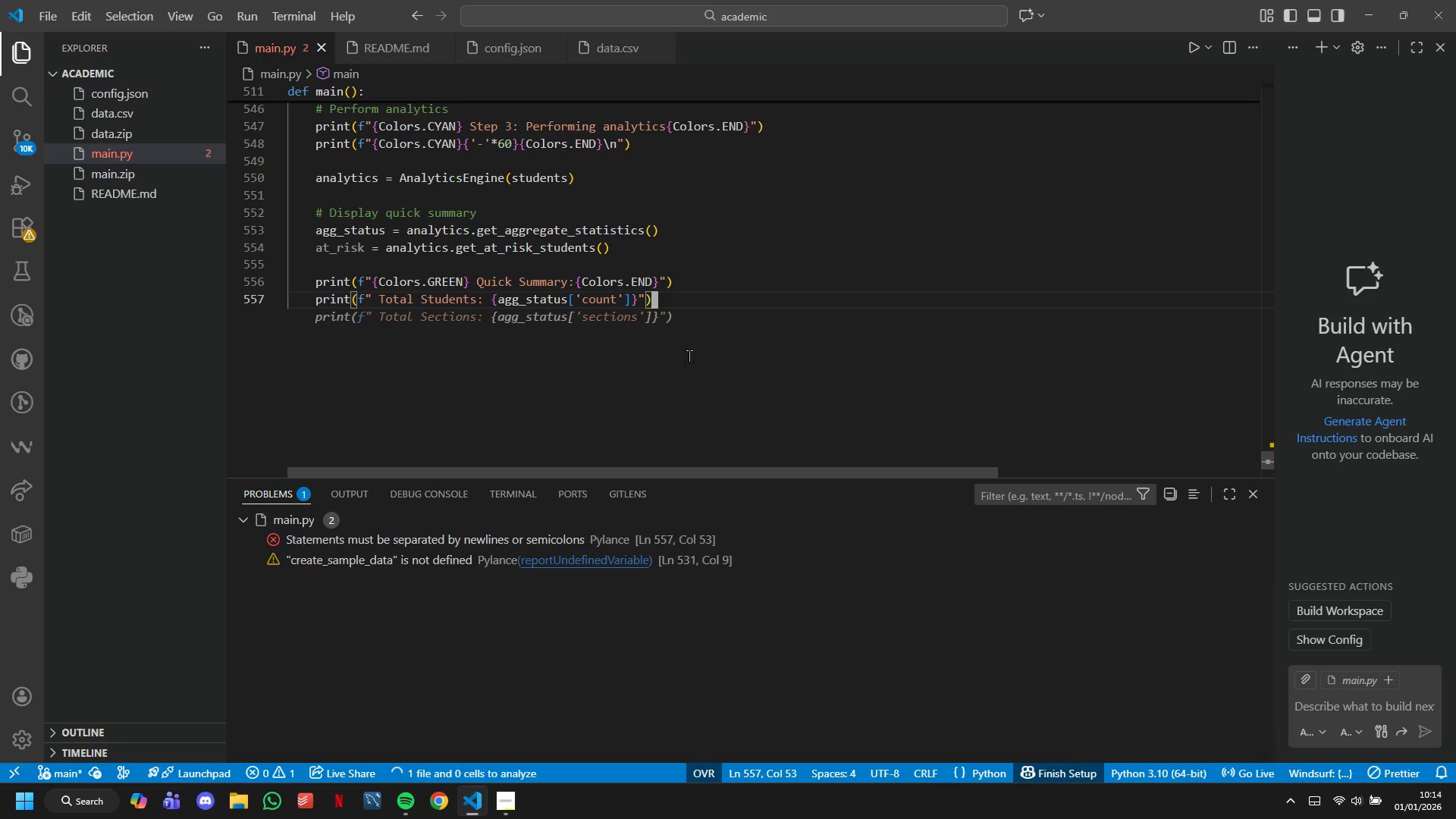 
key(Enter)
 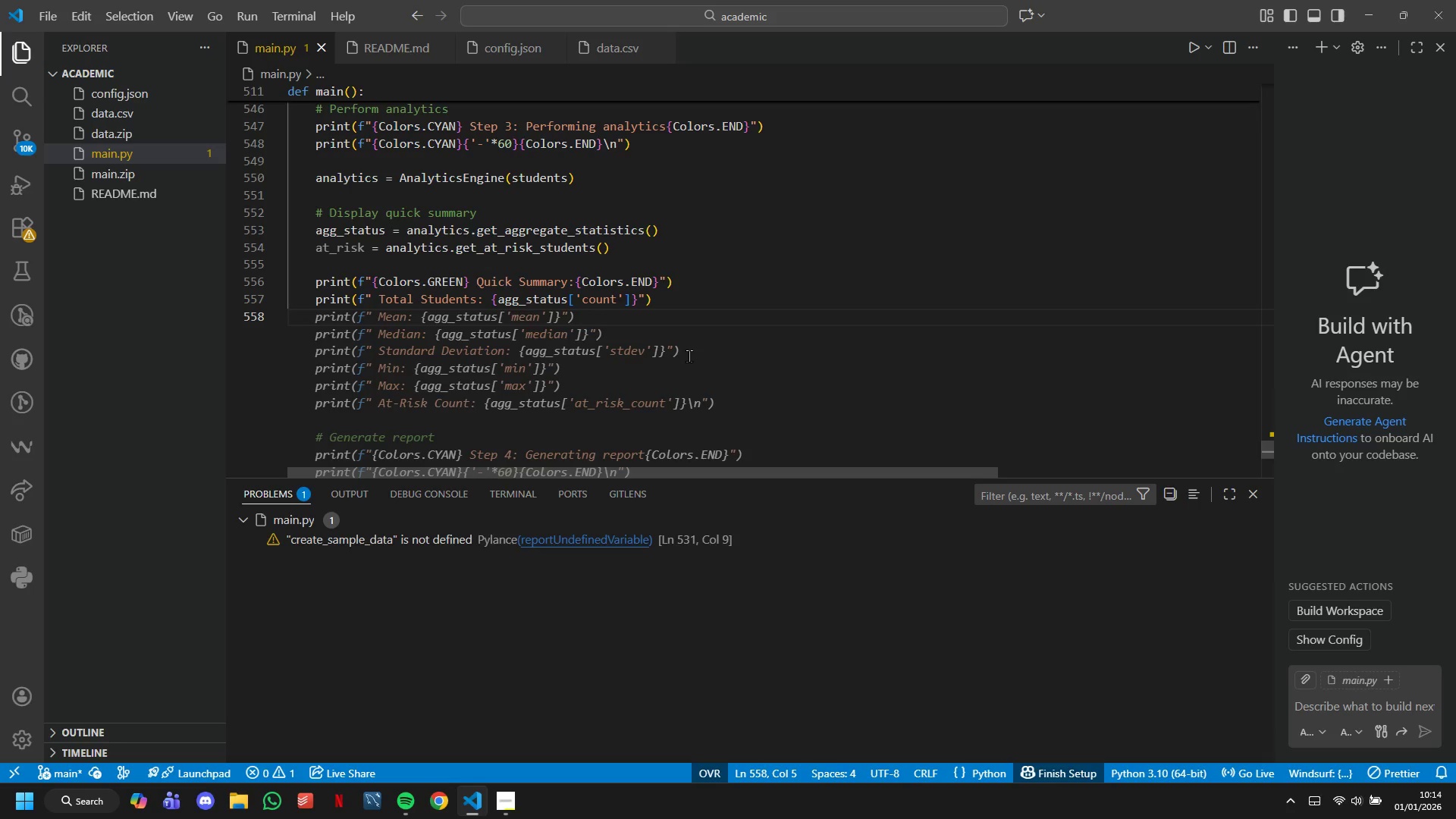 
wait(6.52)
 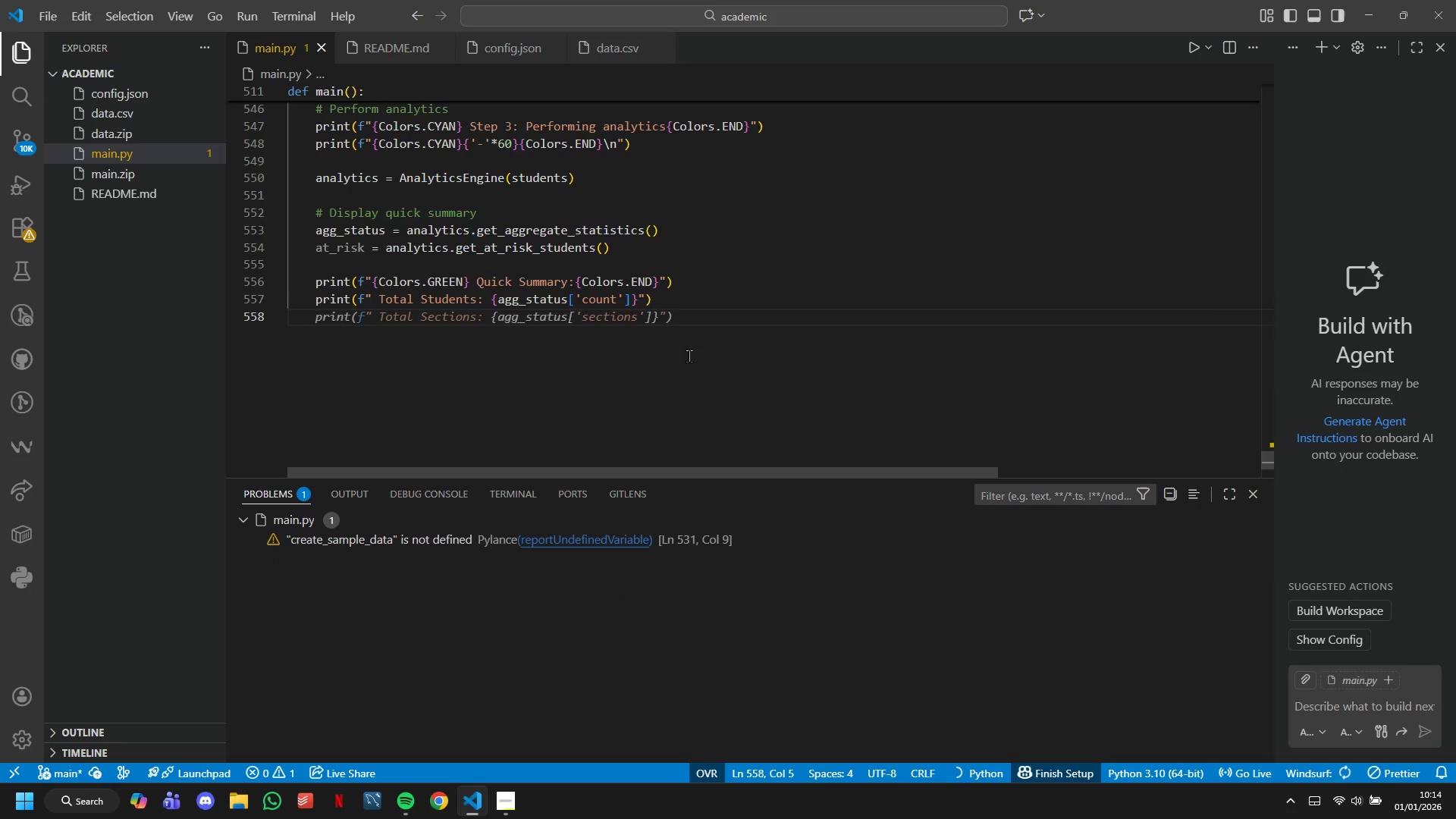 
key(Tab)
 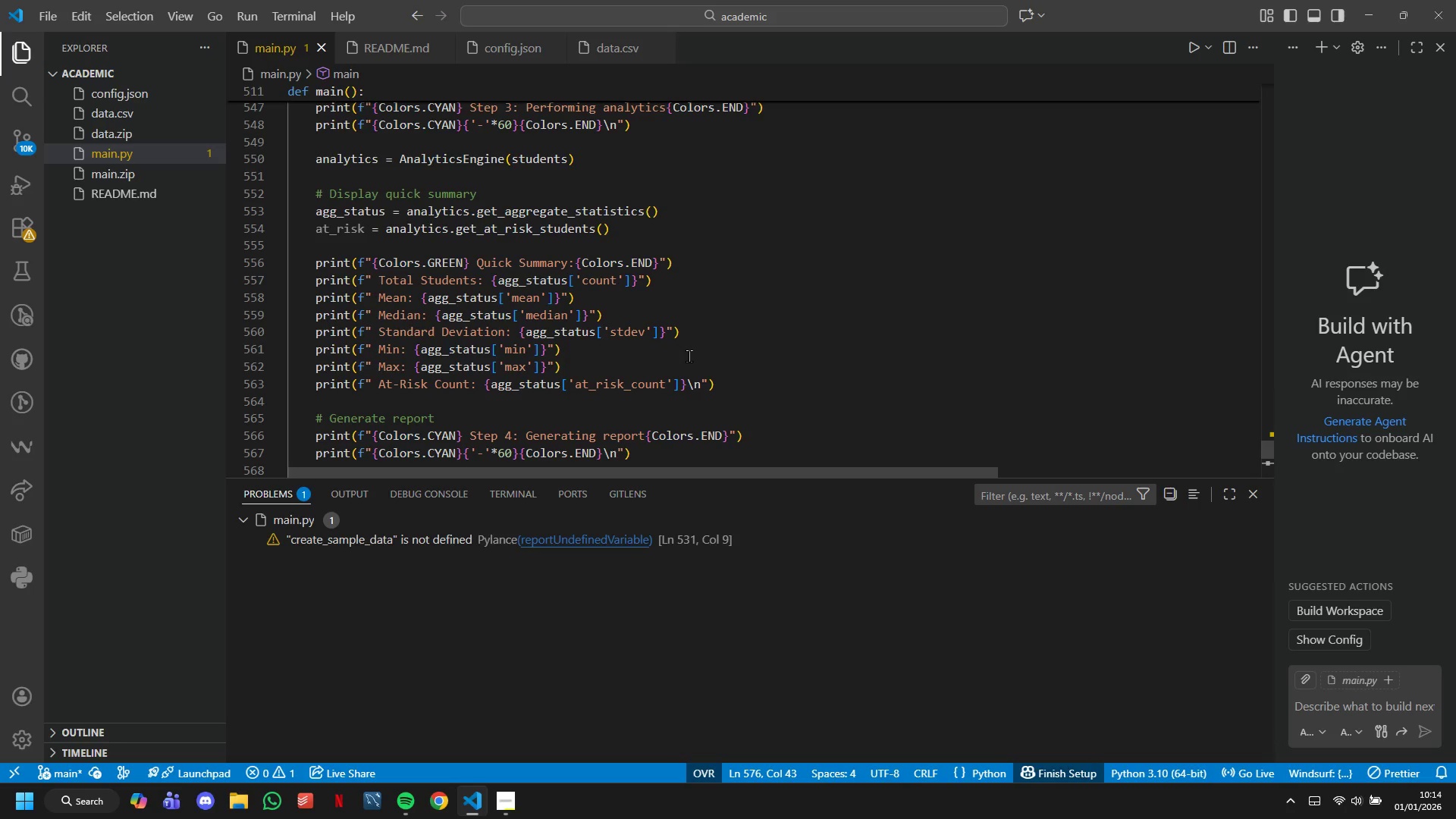 
scroll: coordinate [708, 347], scroll_direction: down, amount: 2.0